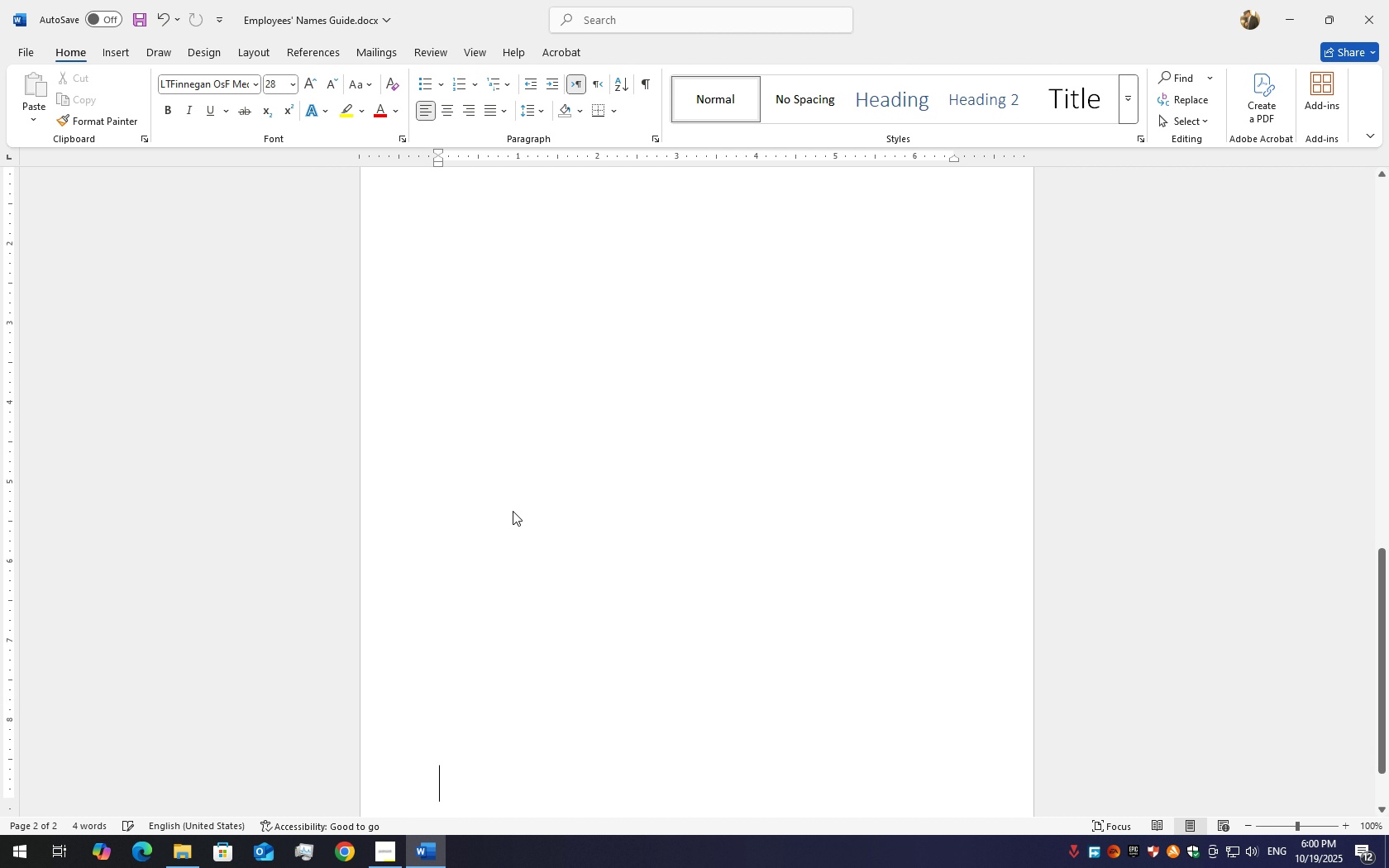 
key(Enter)
 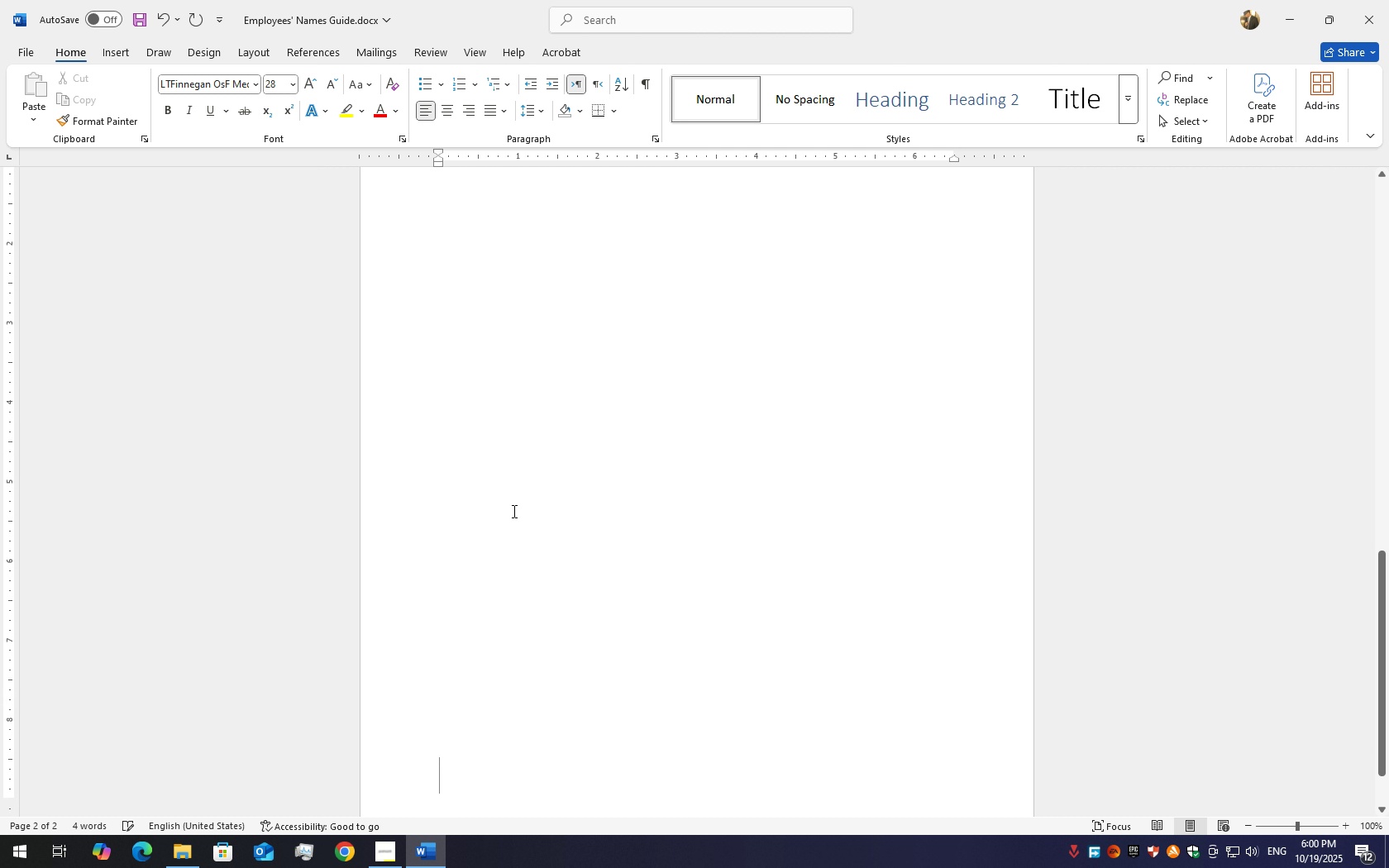 
key(Shift+ShiftRight)
 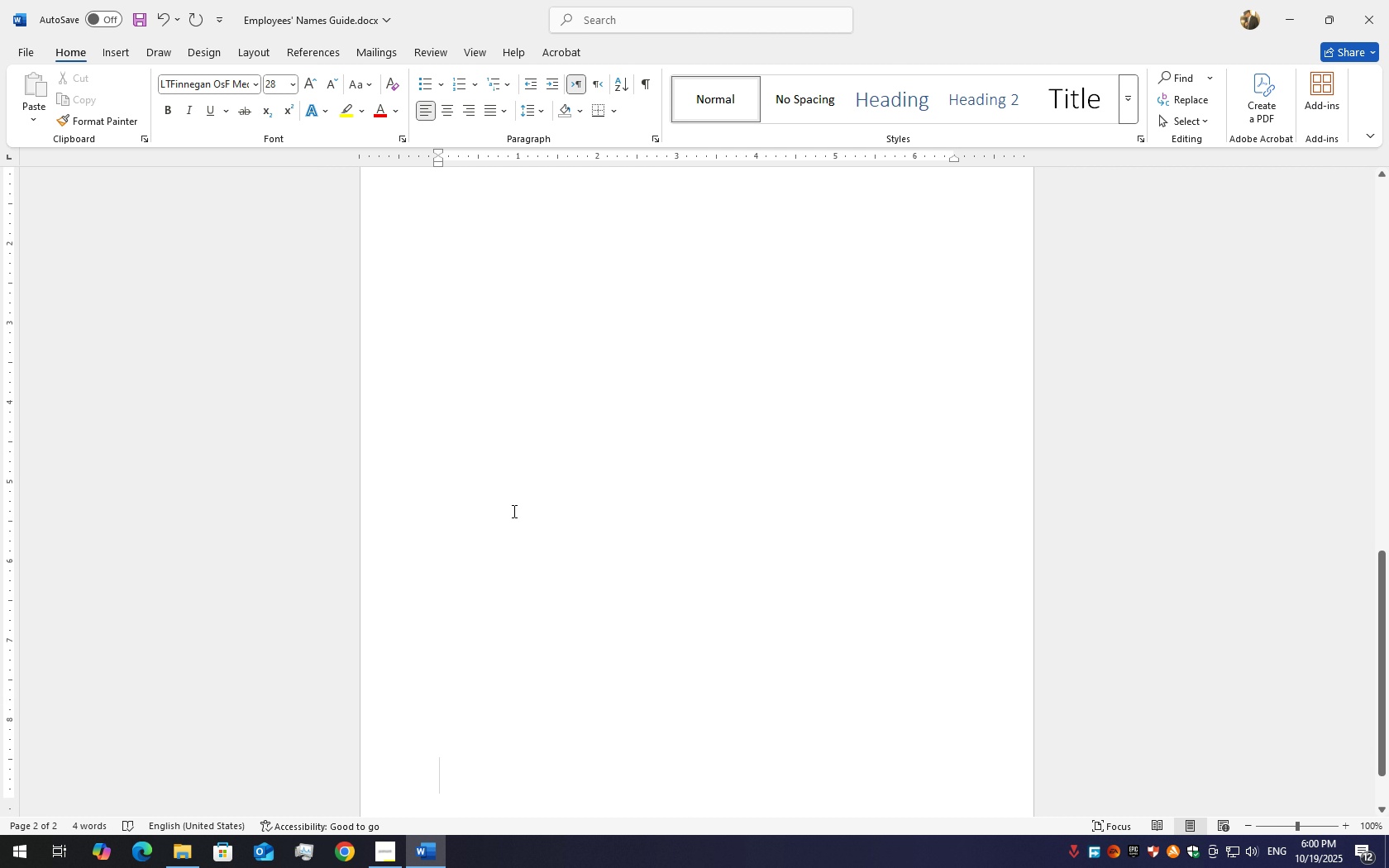 
key(Shift+ShiftRight)
 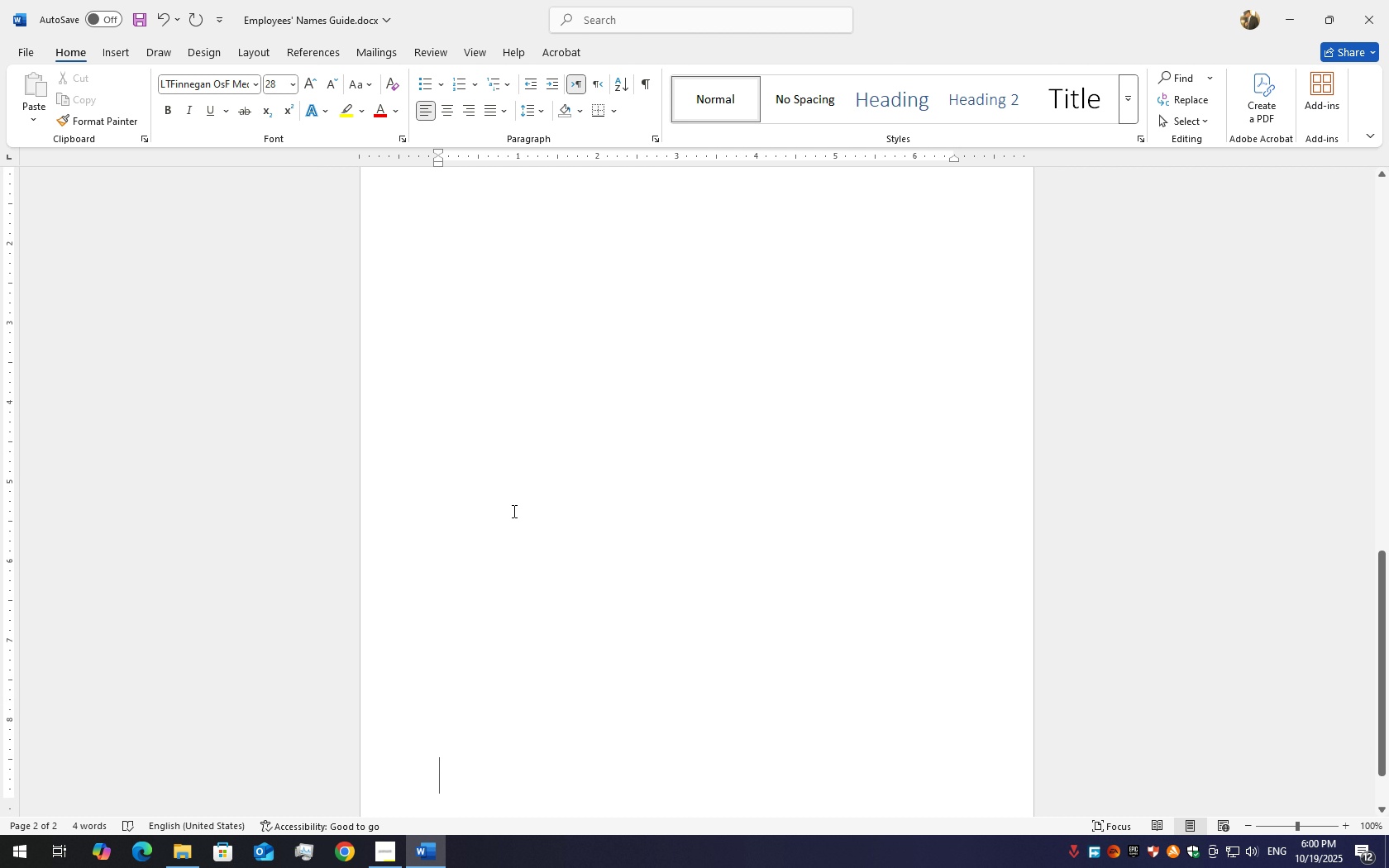 
key(Shift+ShiftRight)
 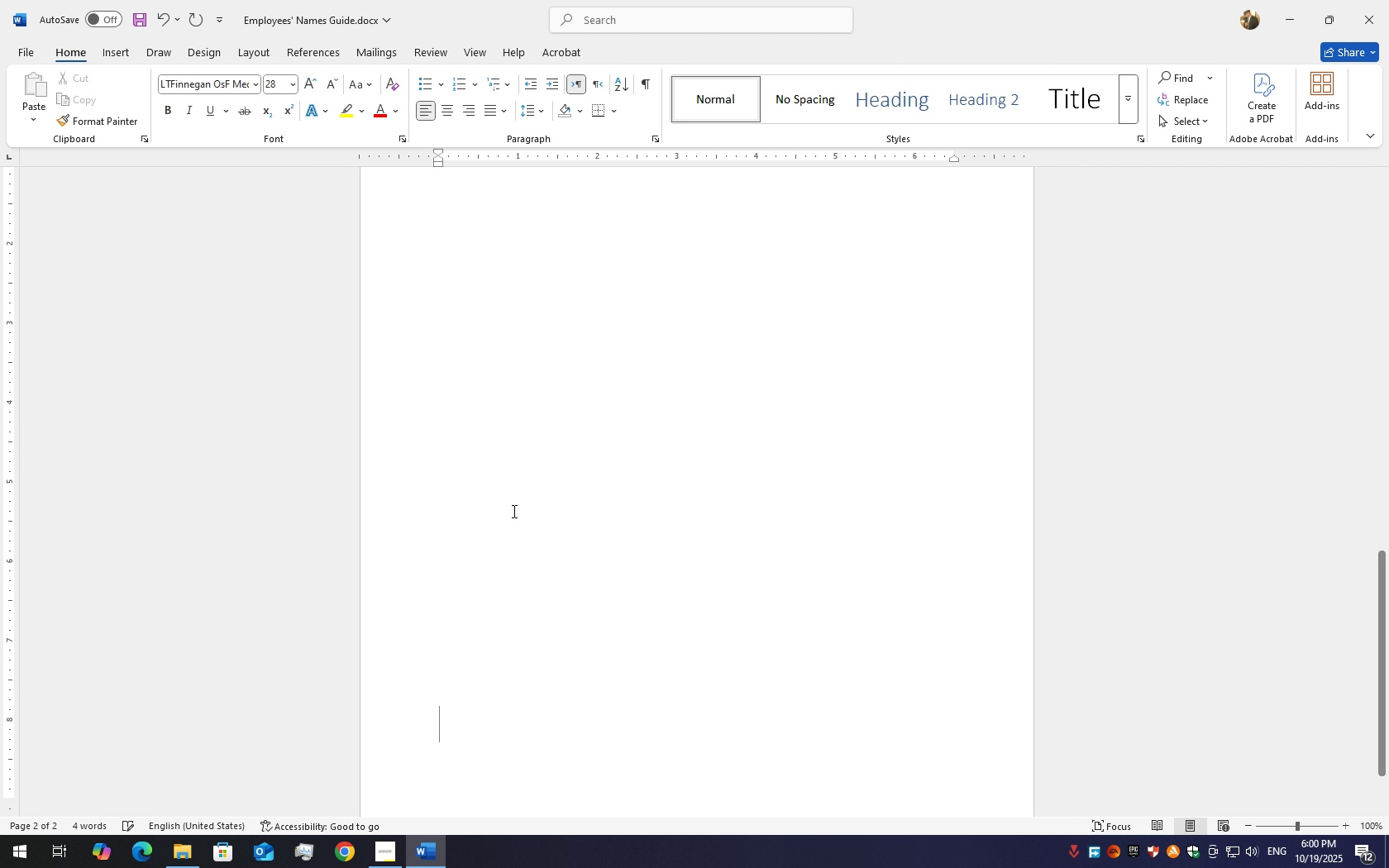 
key(Backspace)
 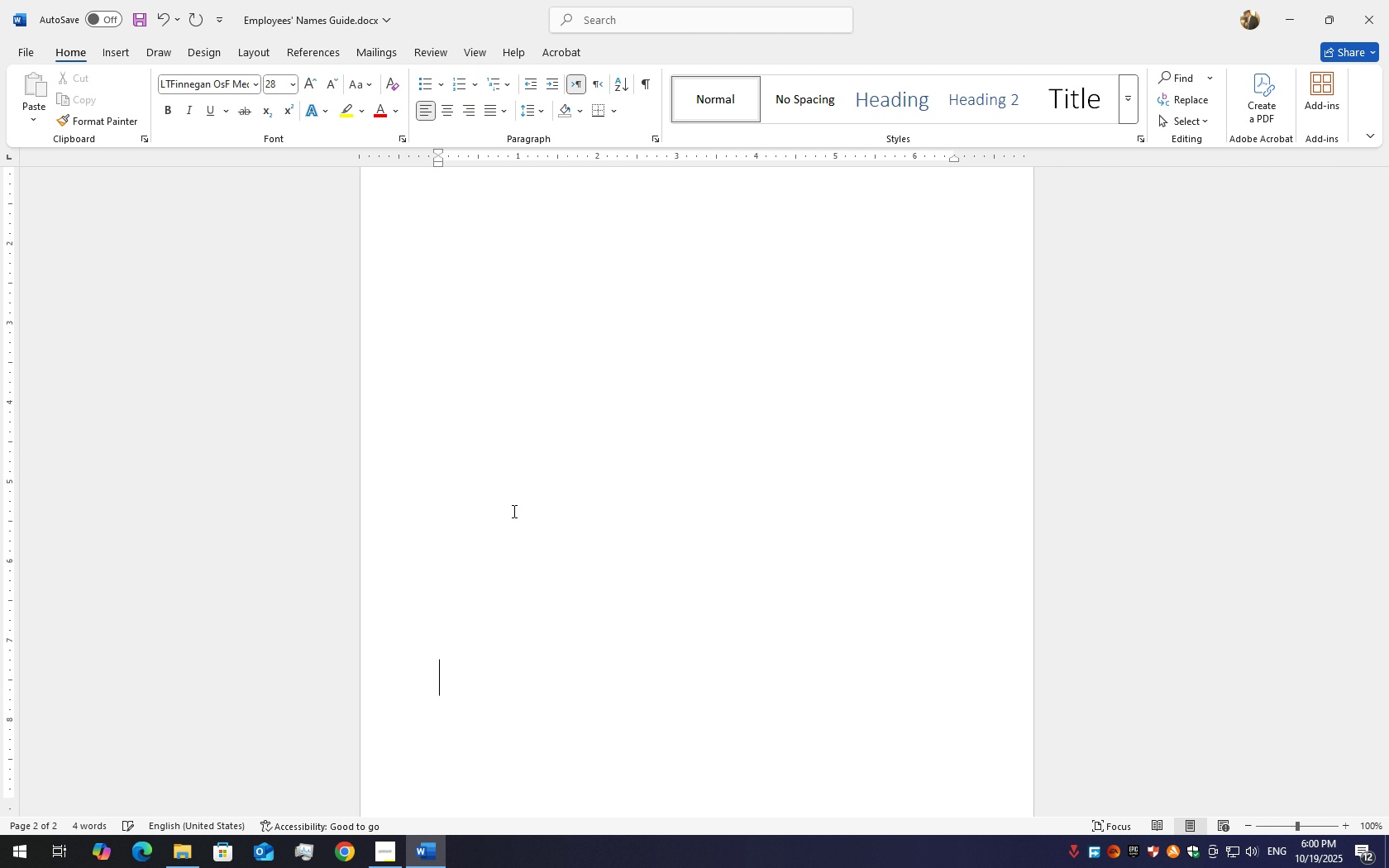 
key(Backspace)
 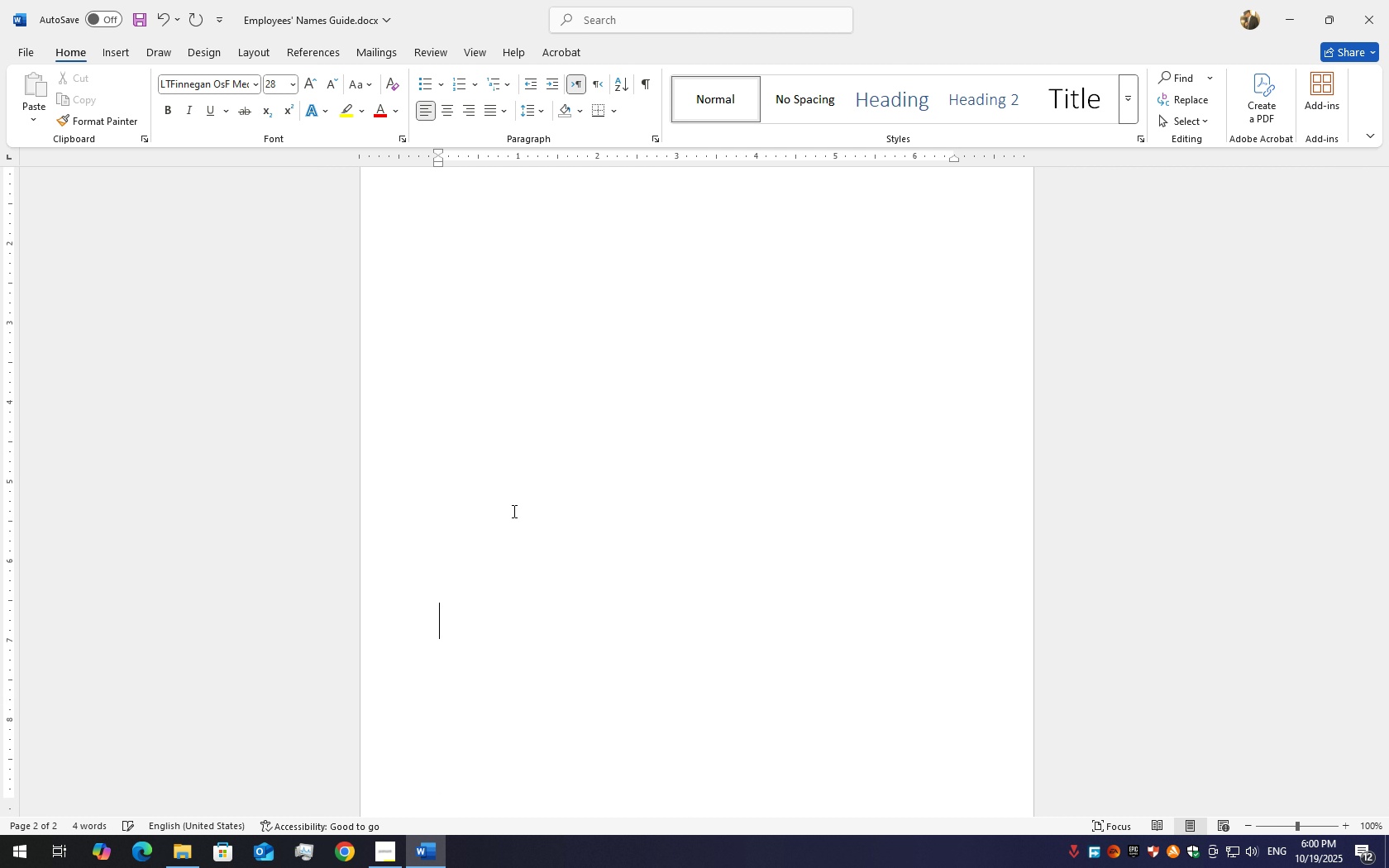 
key(Backspace)
 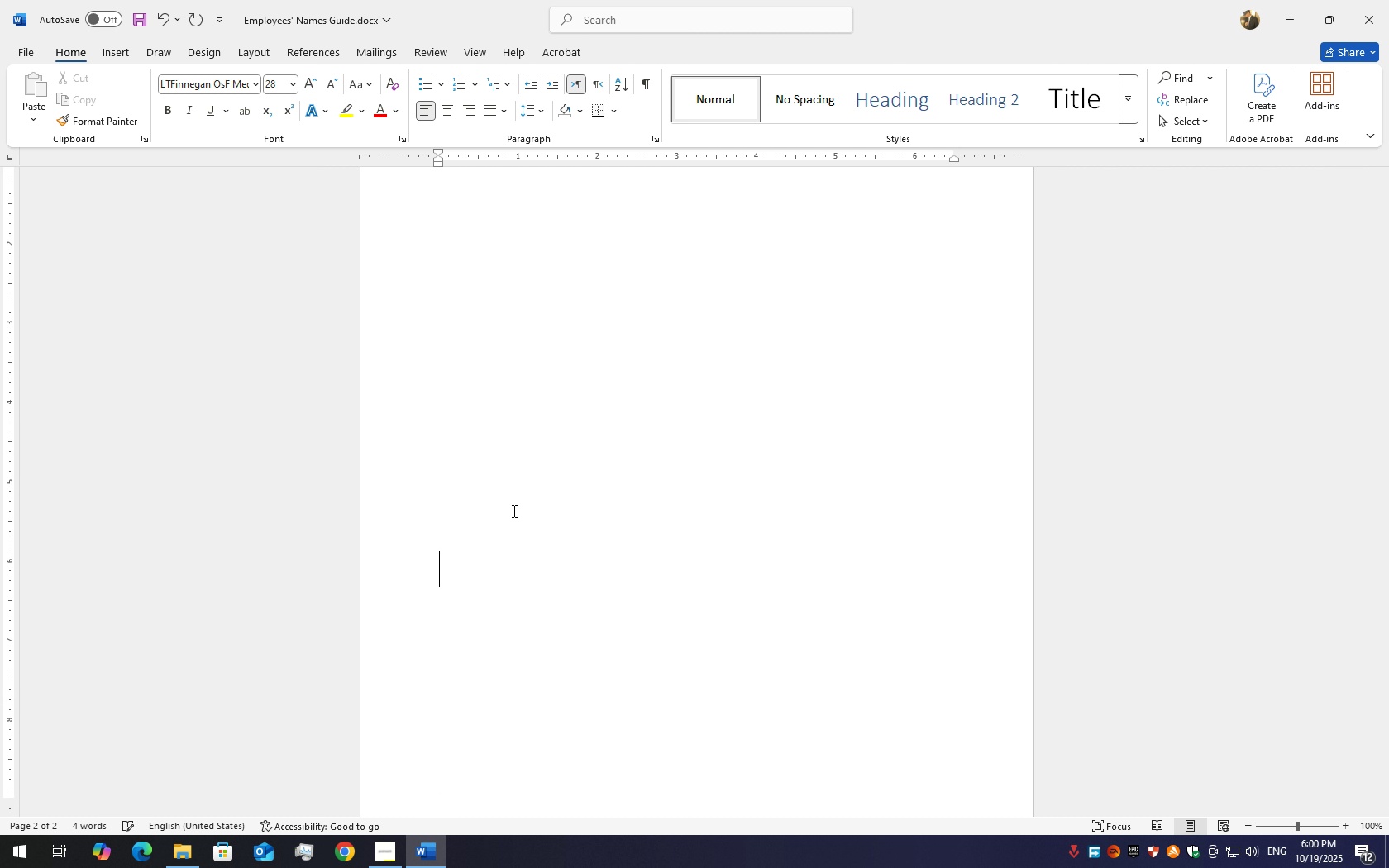 
key(Backspace)
 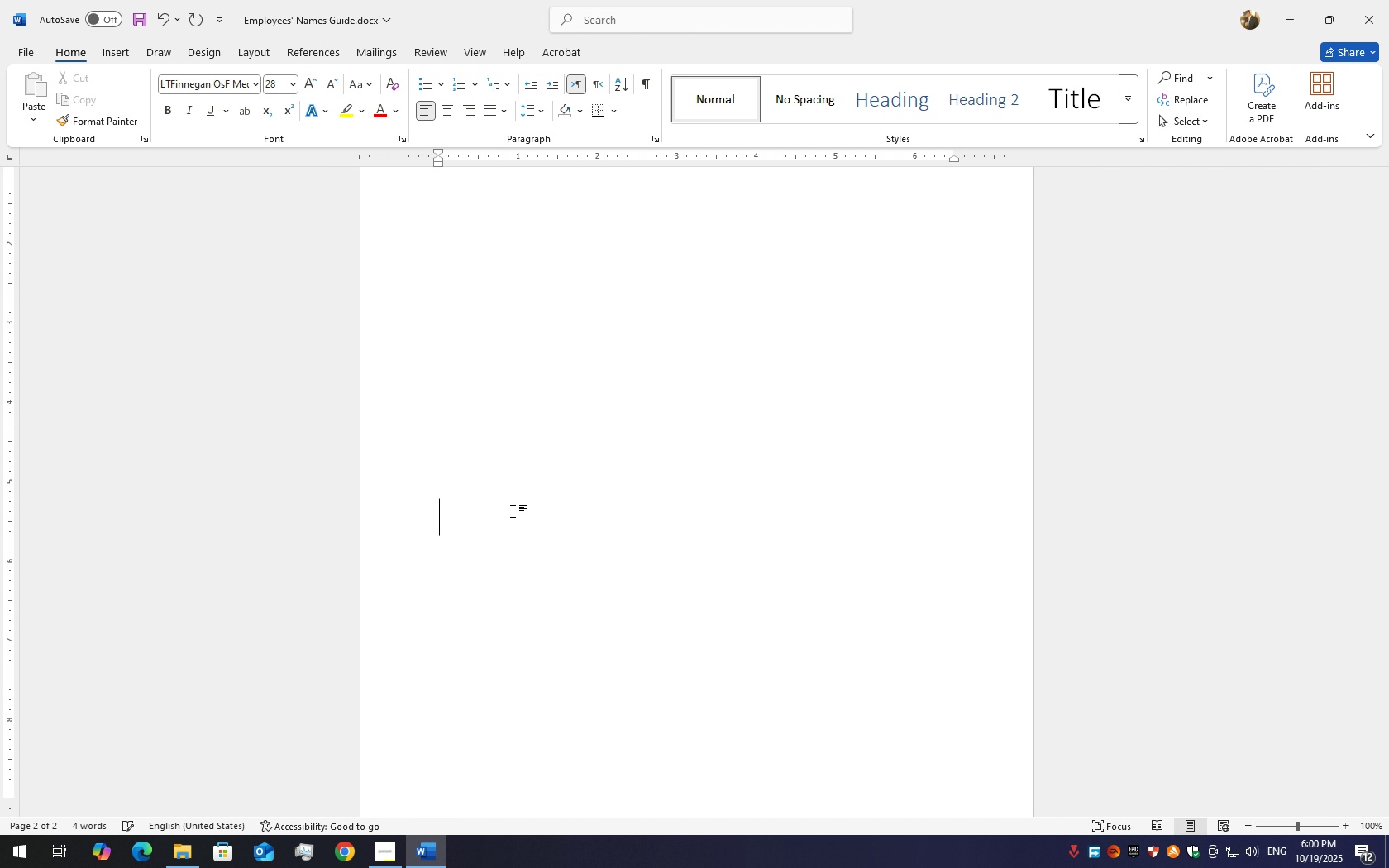 
key(Backspace)
 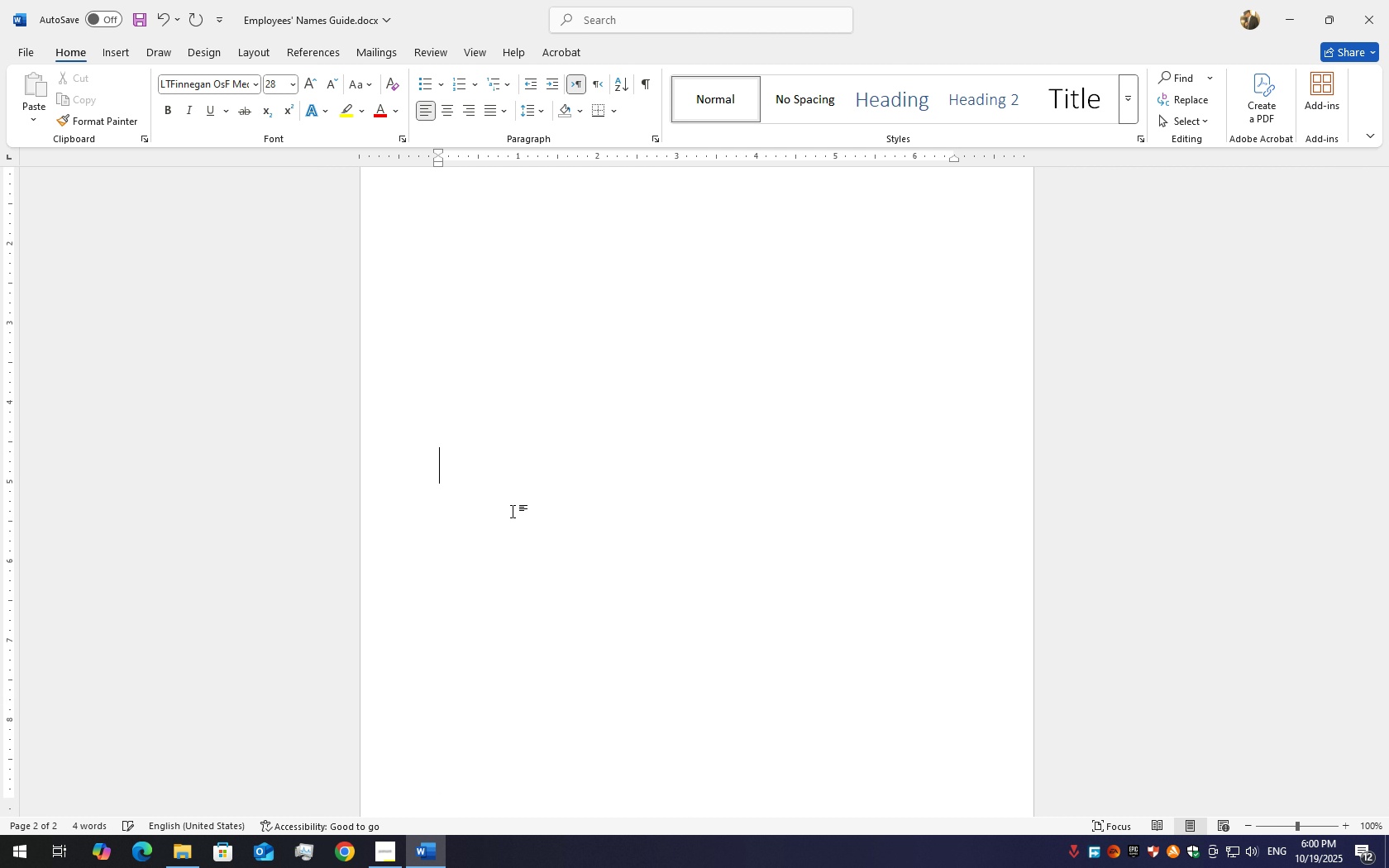 
key(Backspace)
 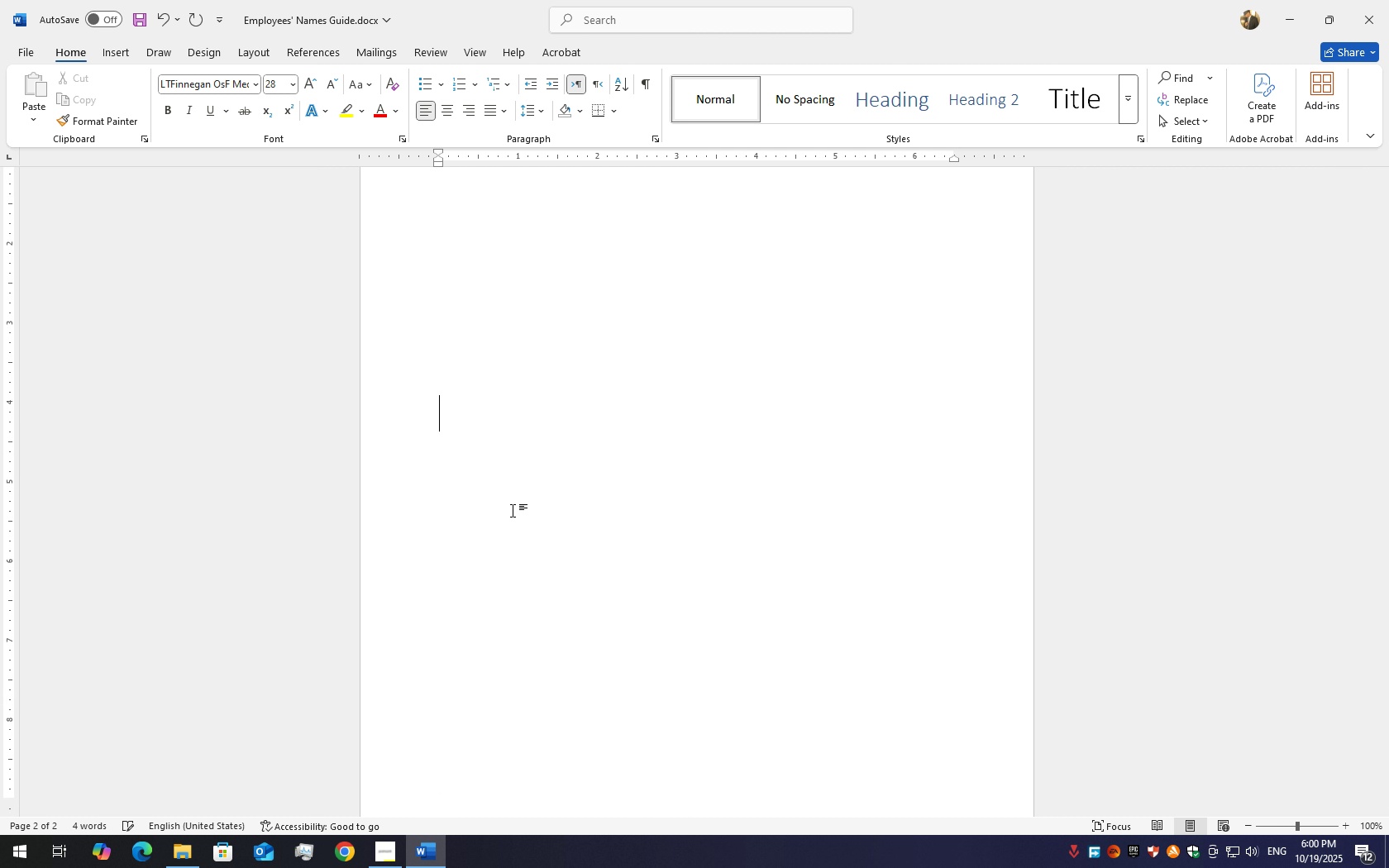 
key(Backspace)
 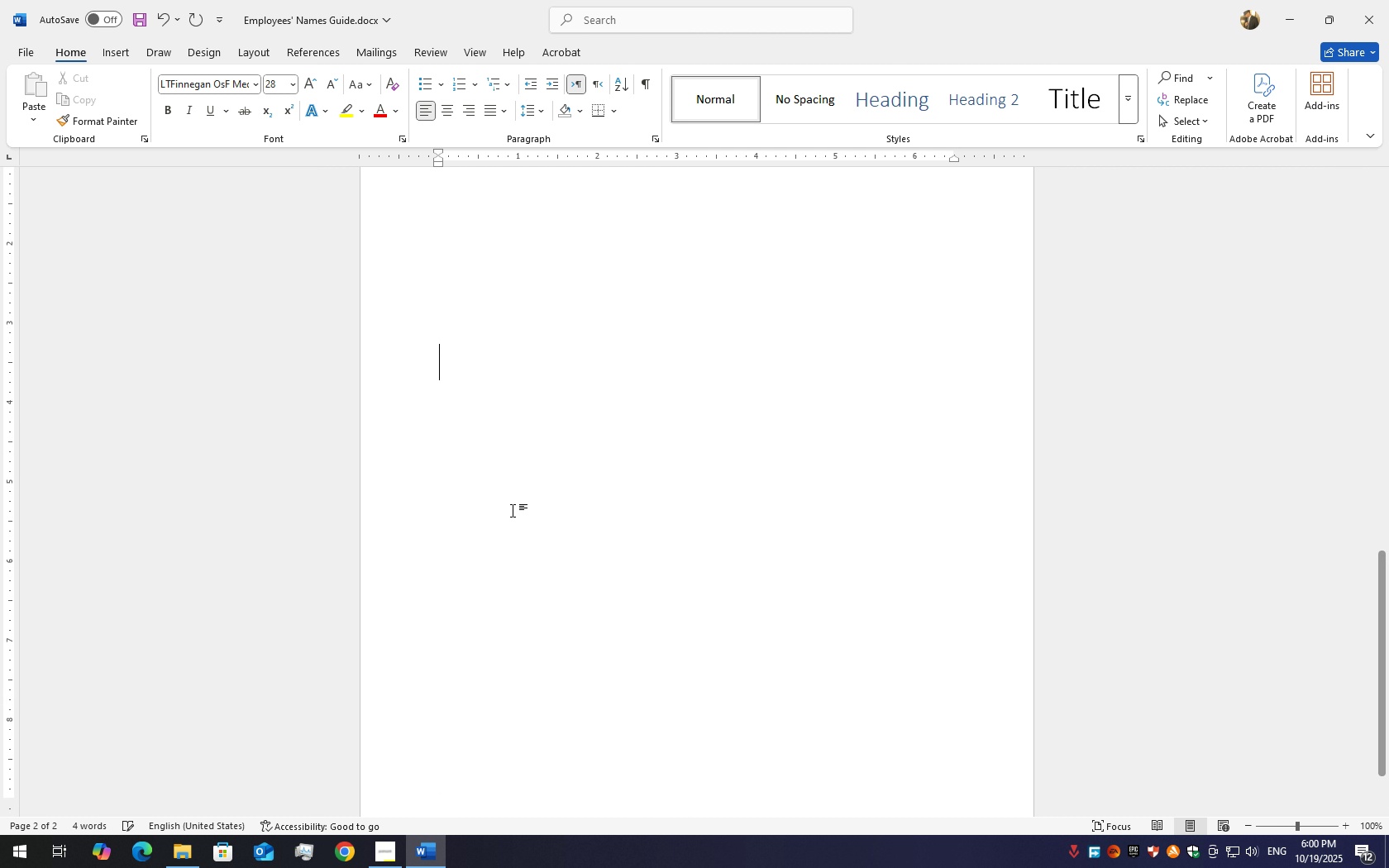 
key(Backspace)
 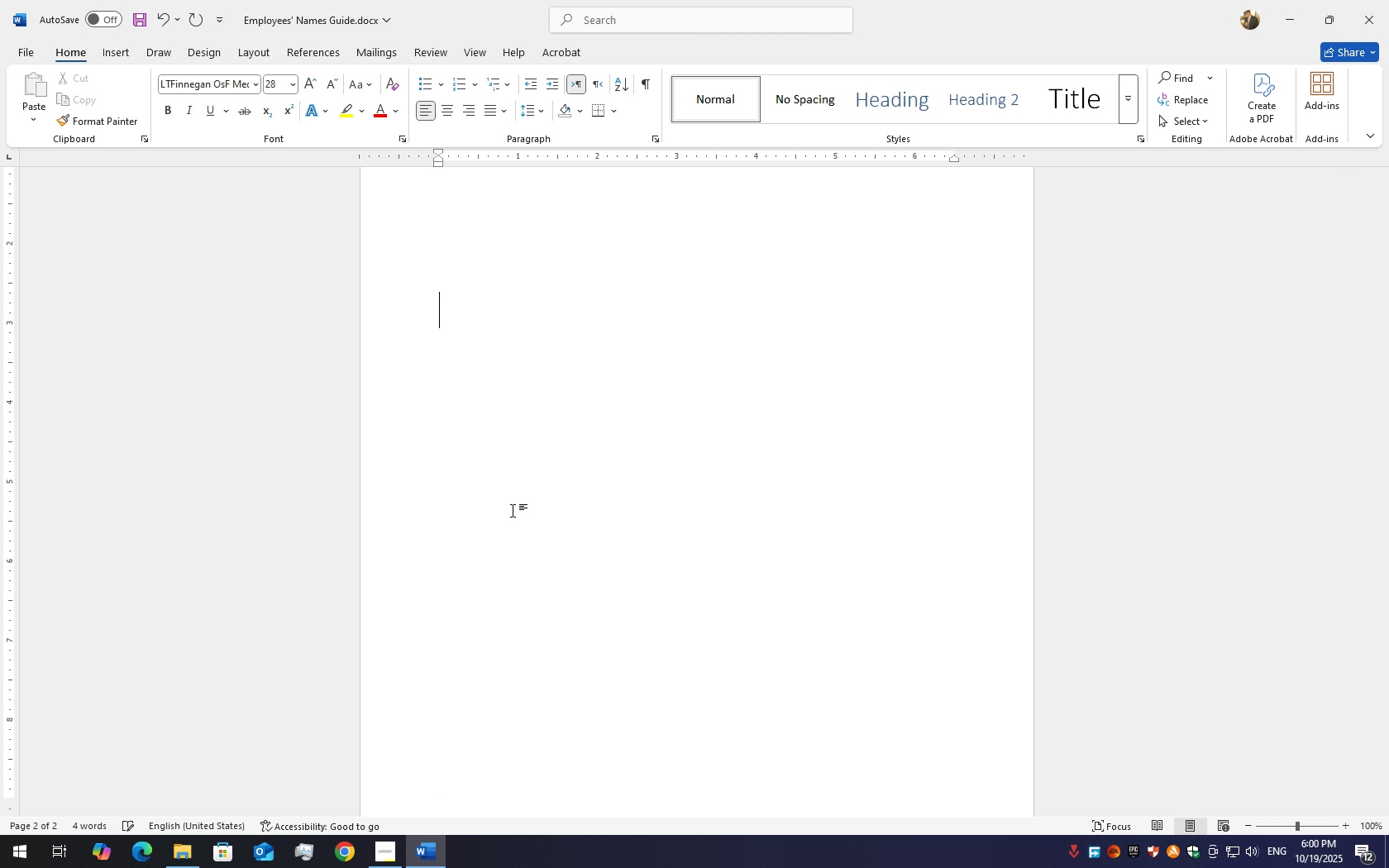 
key(Backspace)
 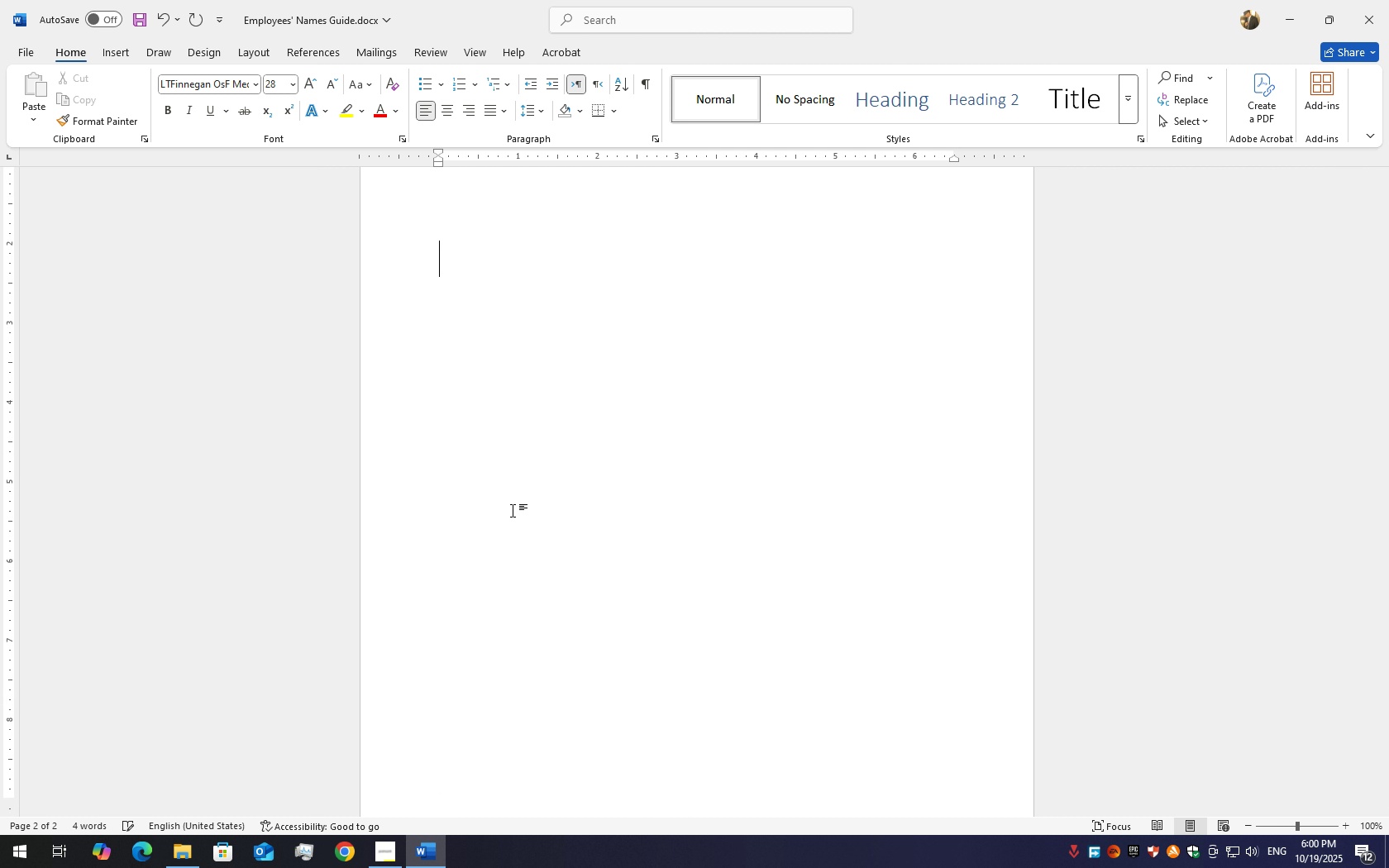 
key(Backspace)
 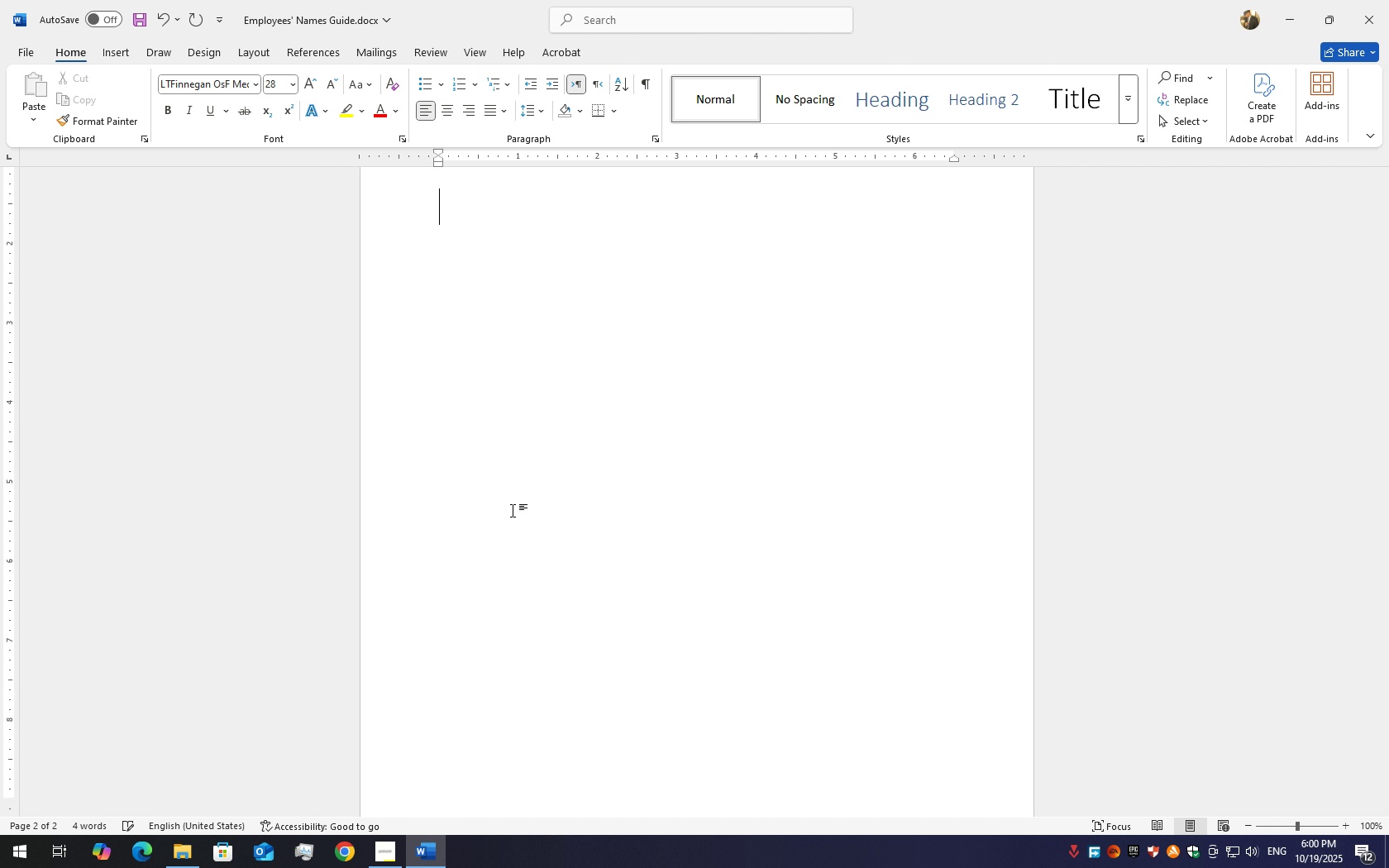 
key(Backspace)
 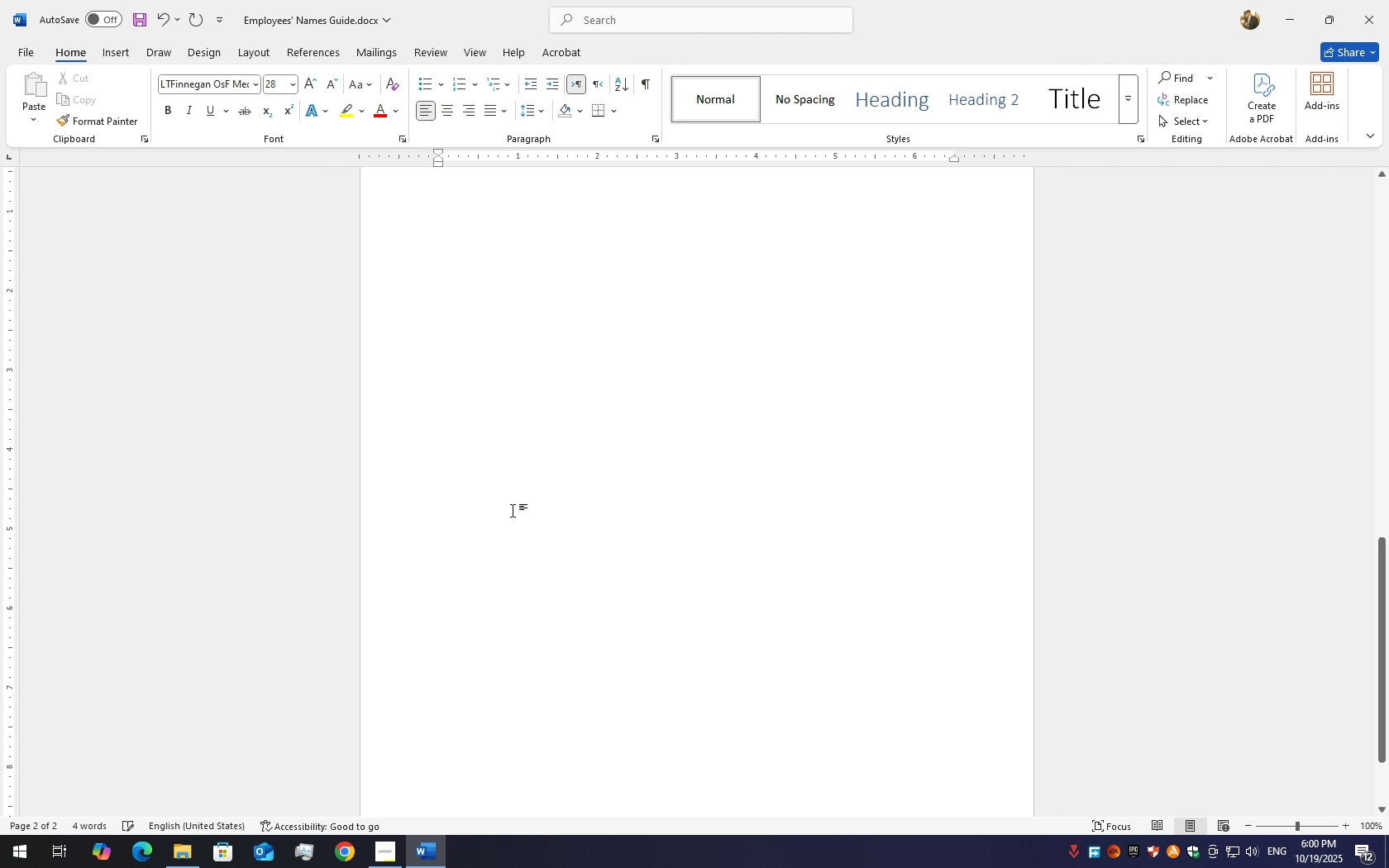 
key(Backspace)
 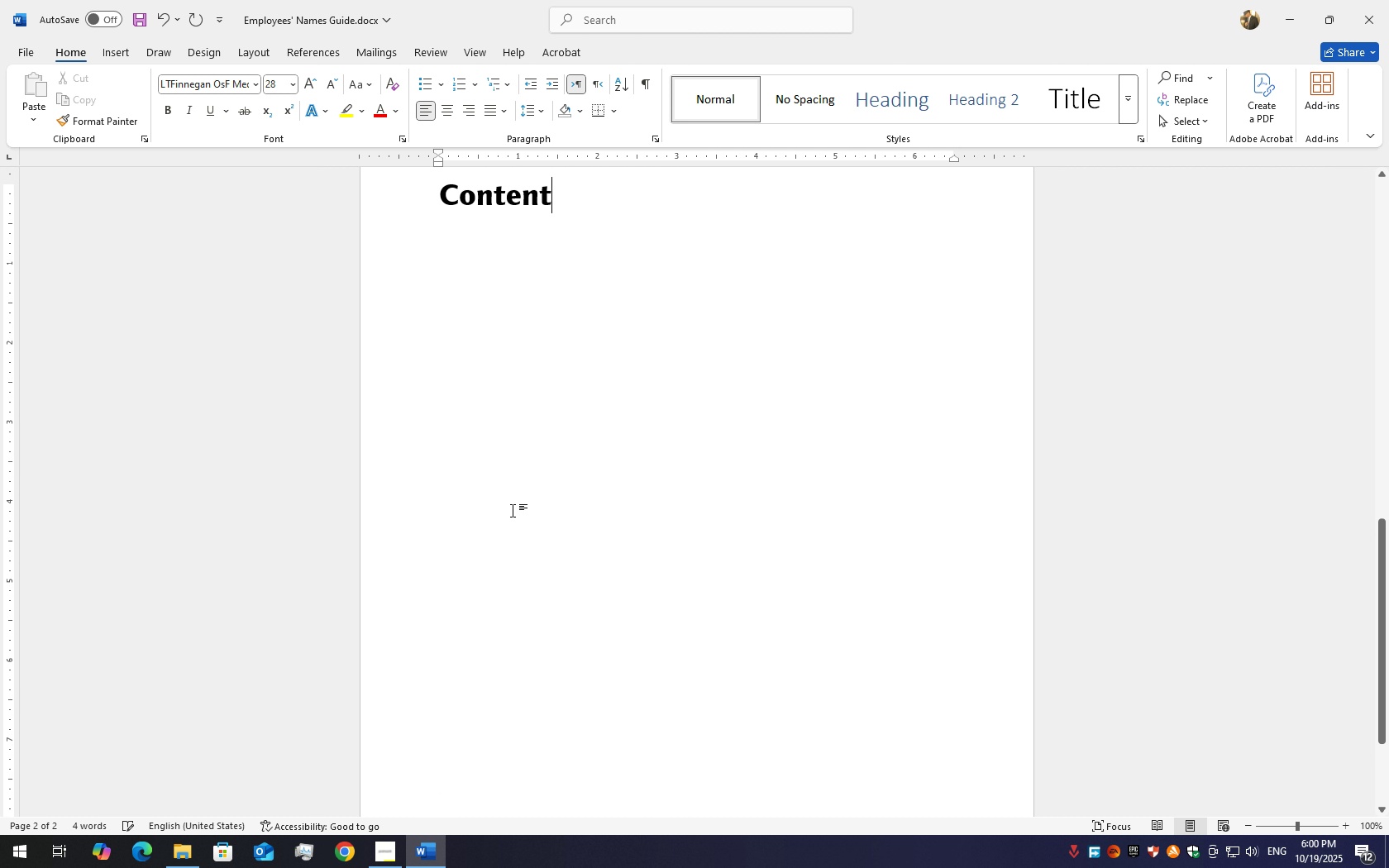 
key(Backspace)
 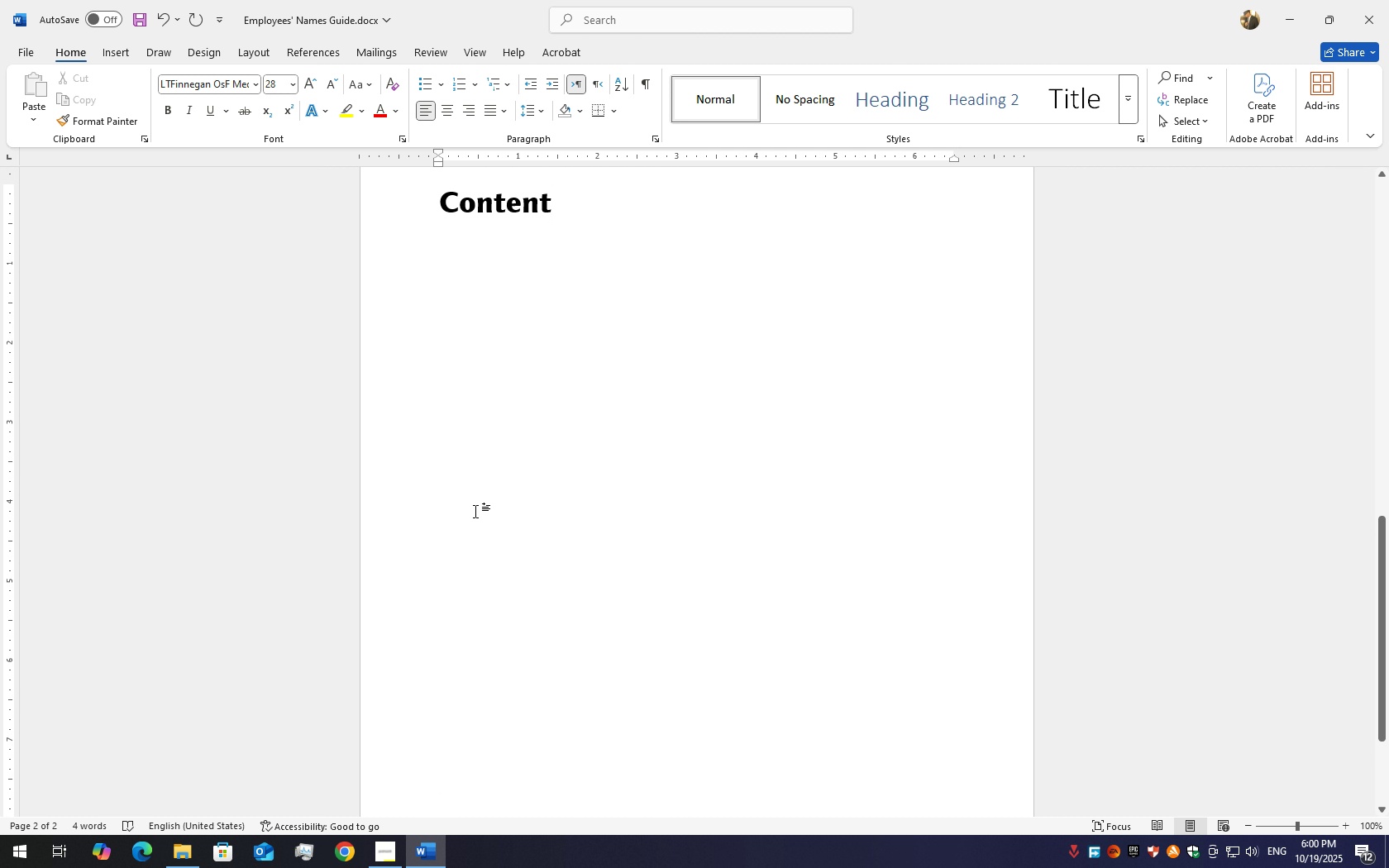 
scroll: coordinate [475, 510], scroll_direction: up, amount: 5.0